 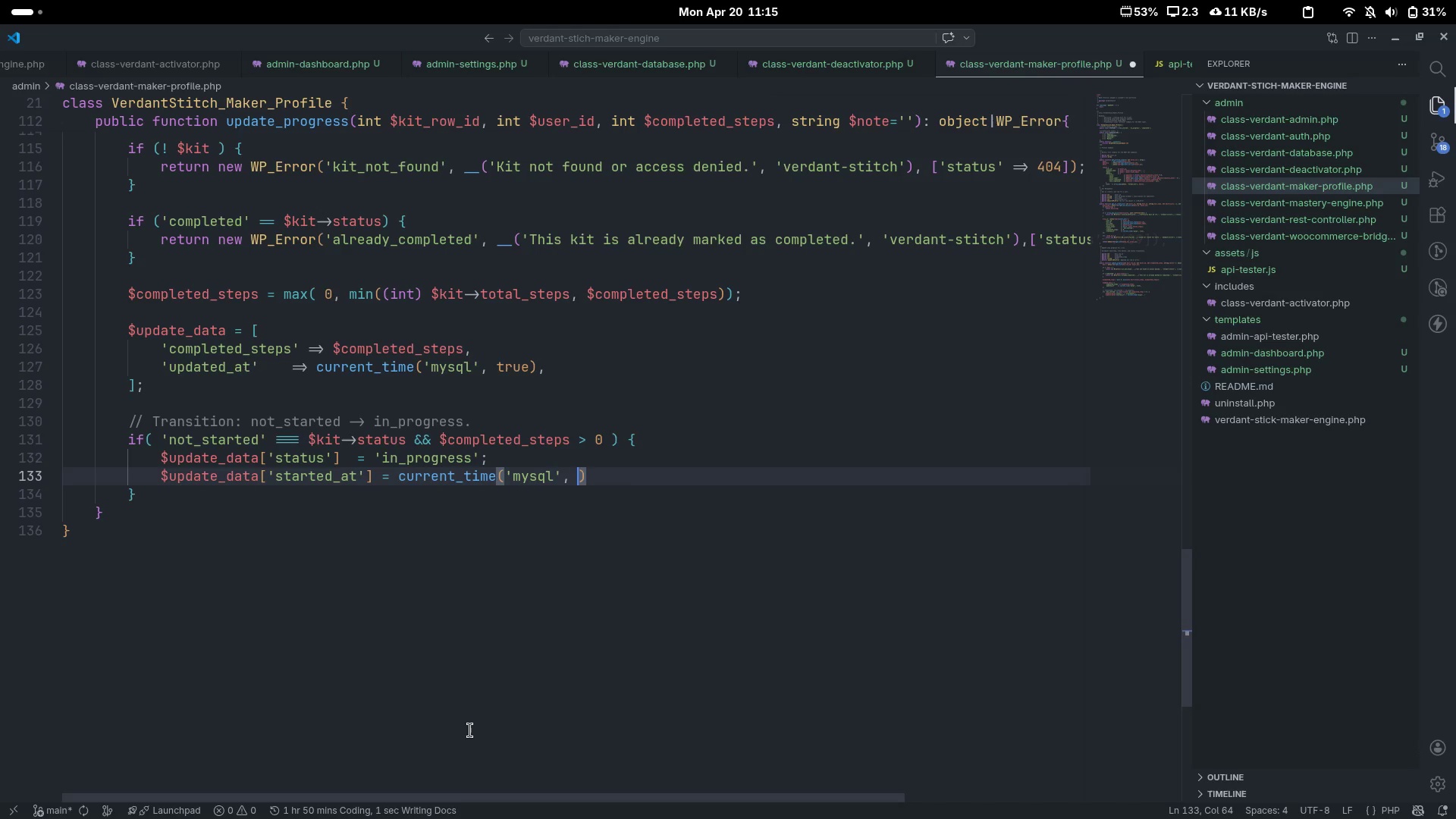 
type(, true)
key(Escape)
 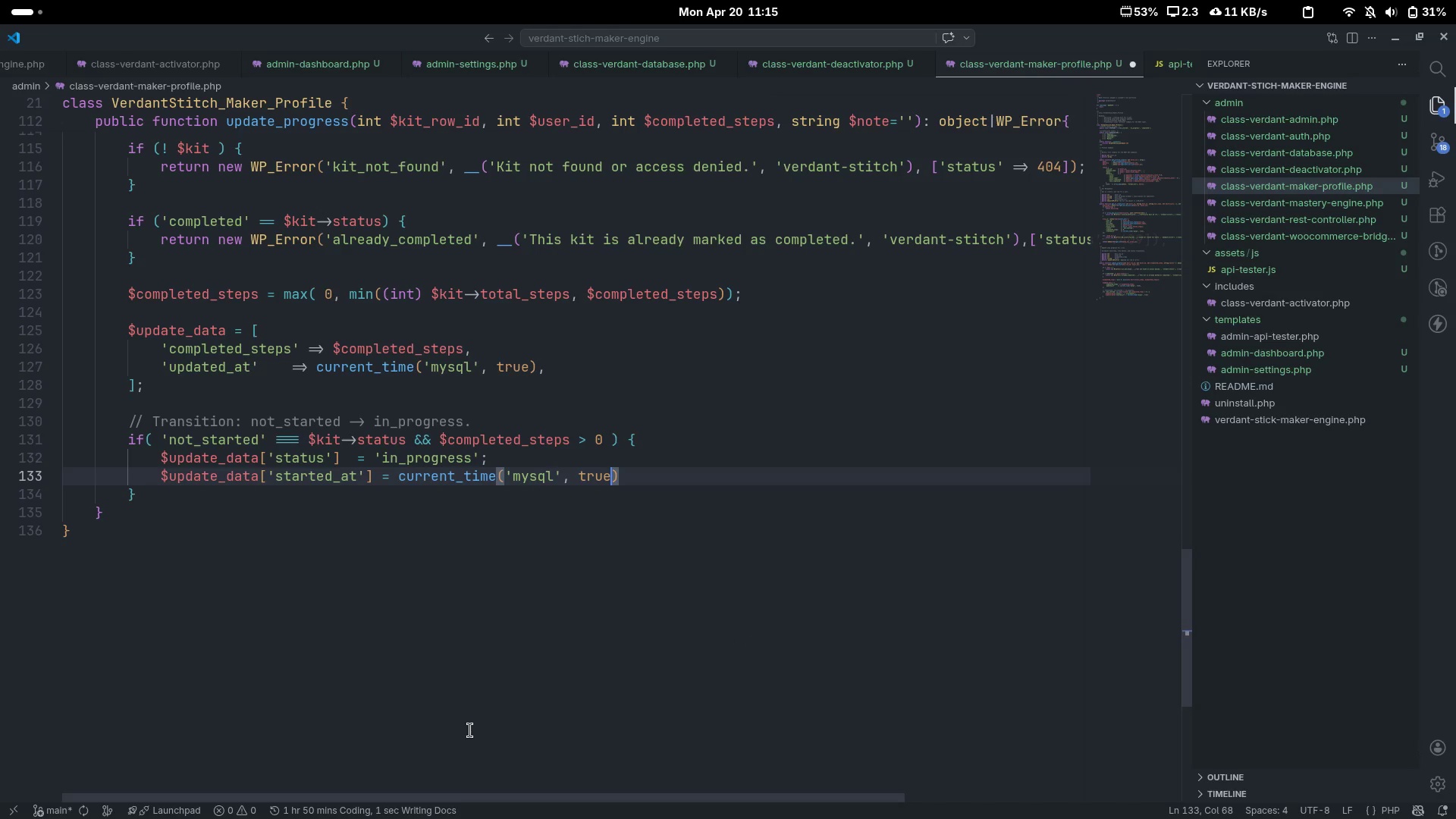 
key(Control+ControlLeft)
 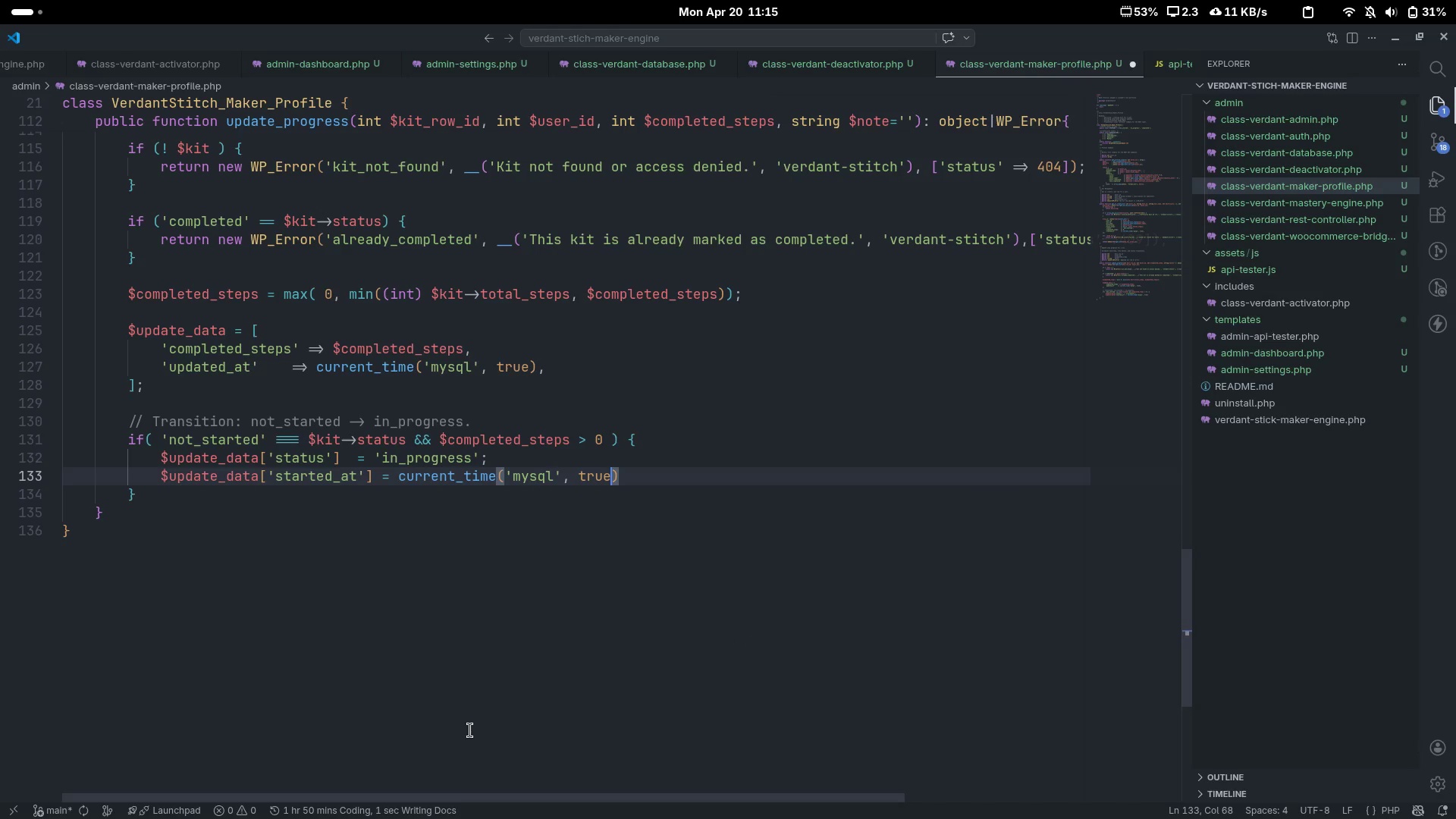 
key(Control+S)
 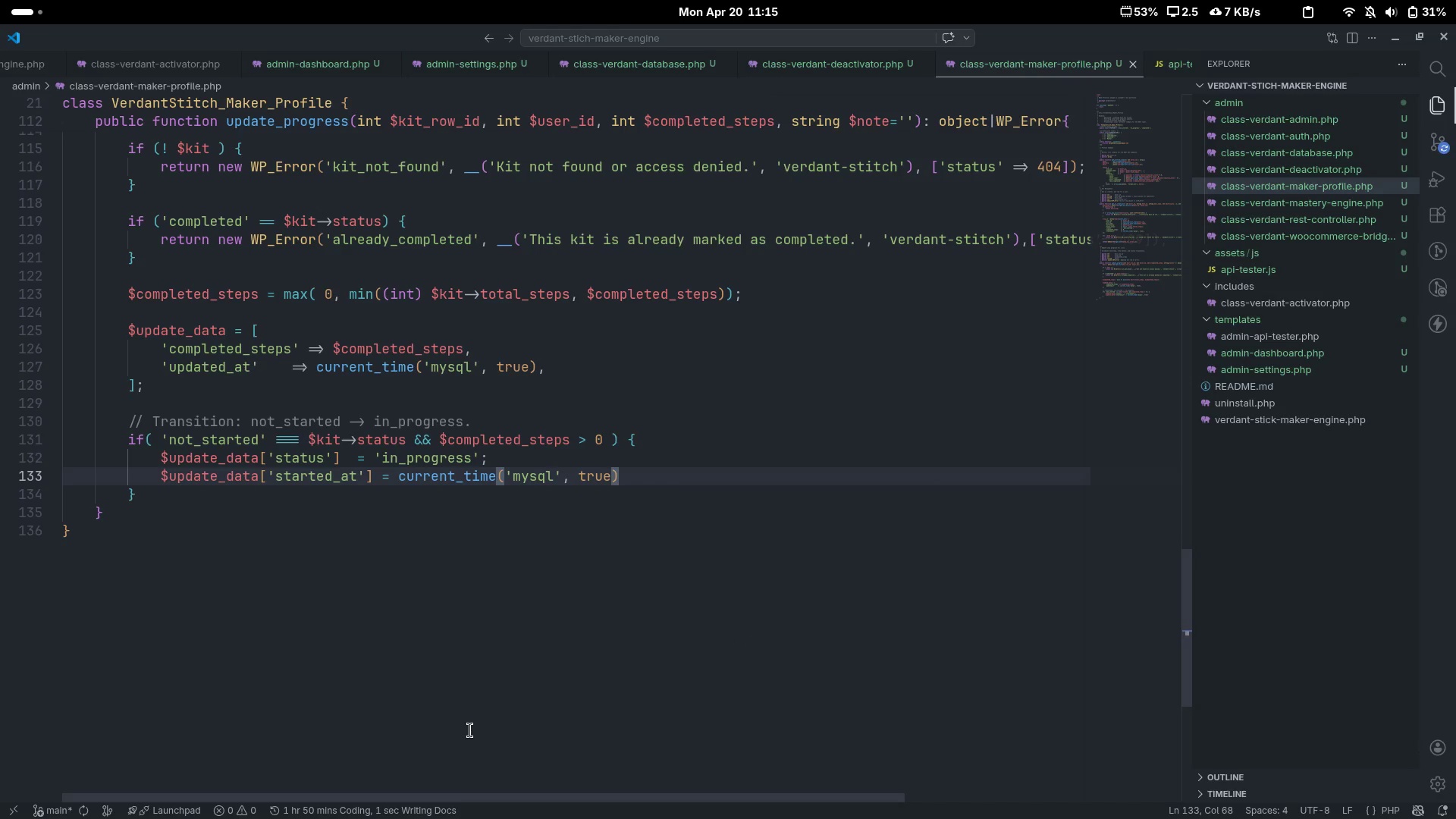 
key(ArrowRight)
 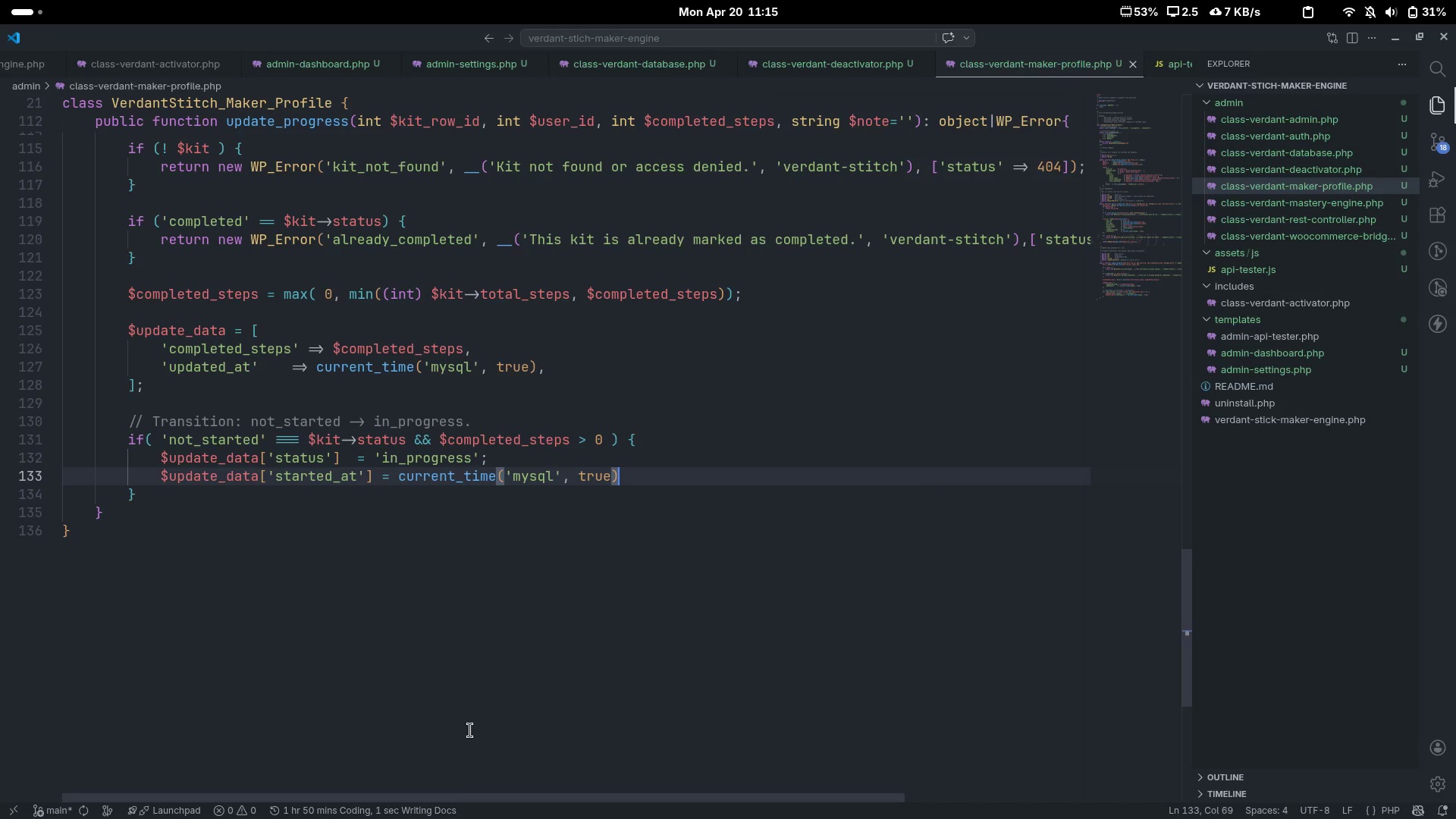 
key(Semicolon)
 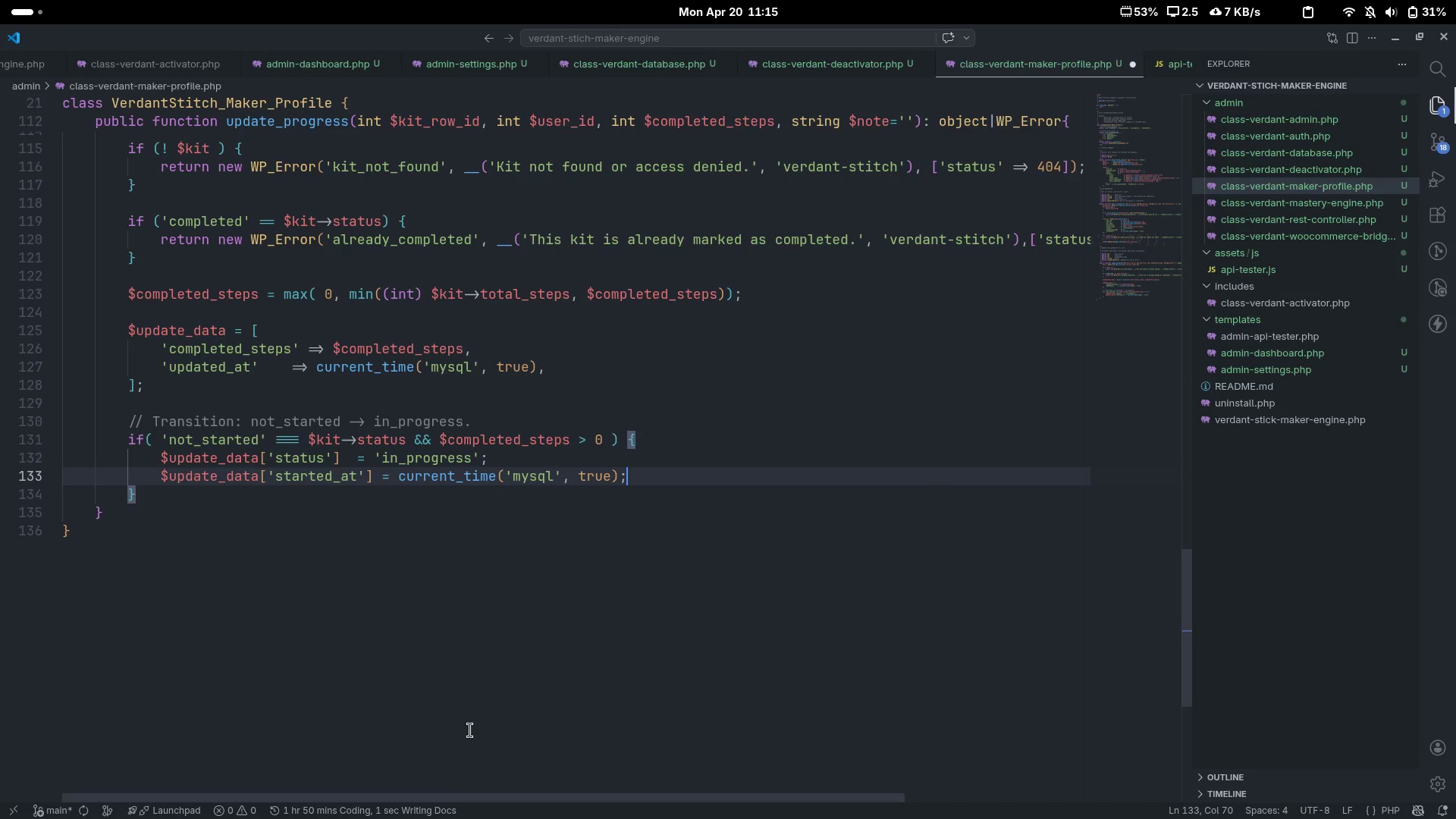 
key(Control+ControlLeft)
 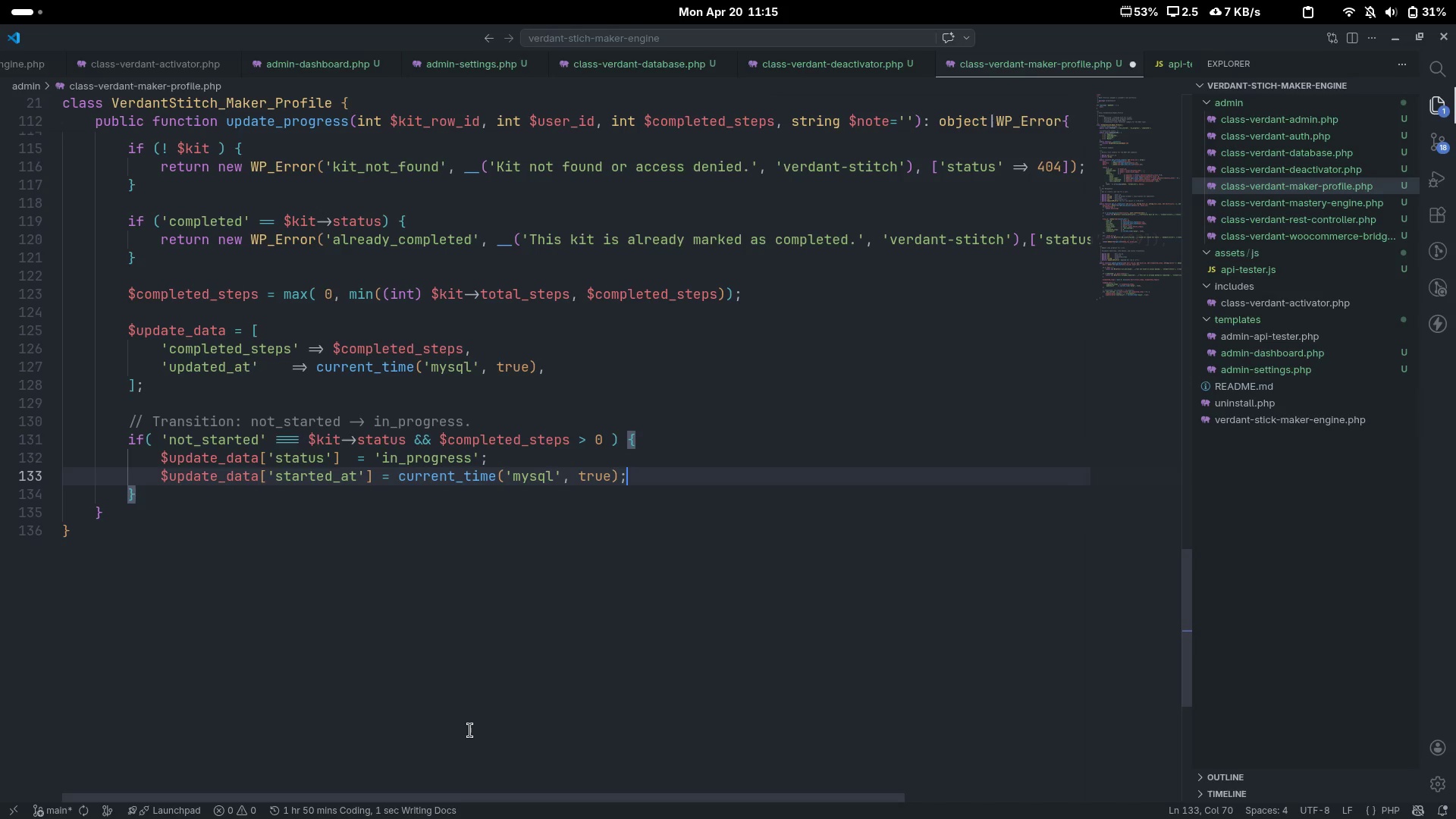 
key(Control+S)
 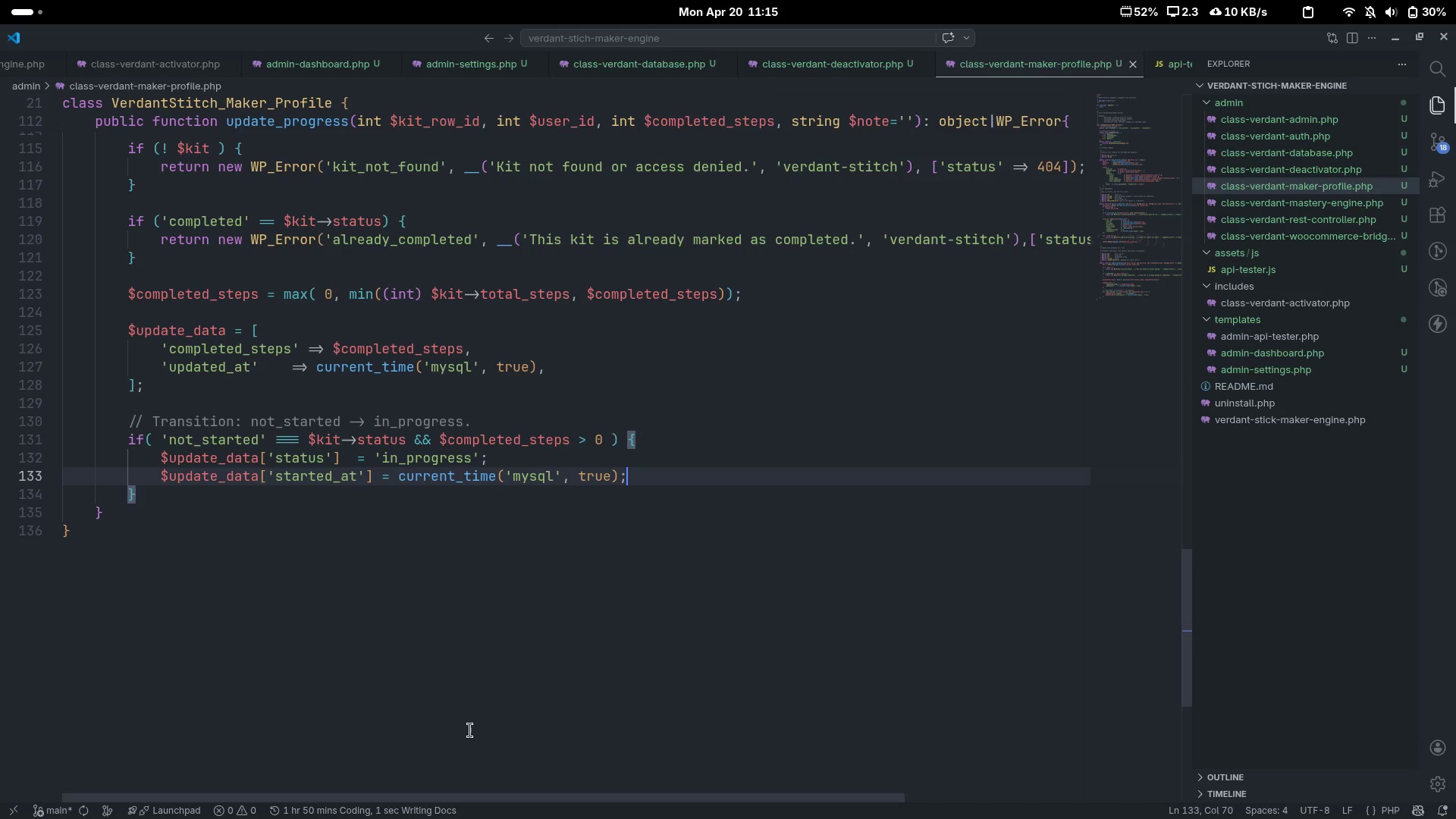 
wait(33.56)
 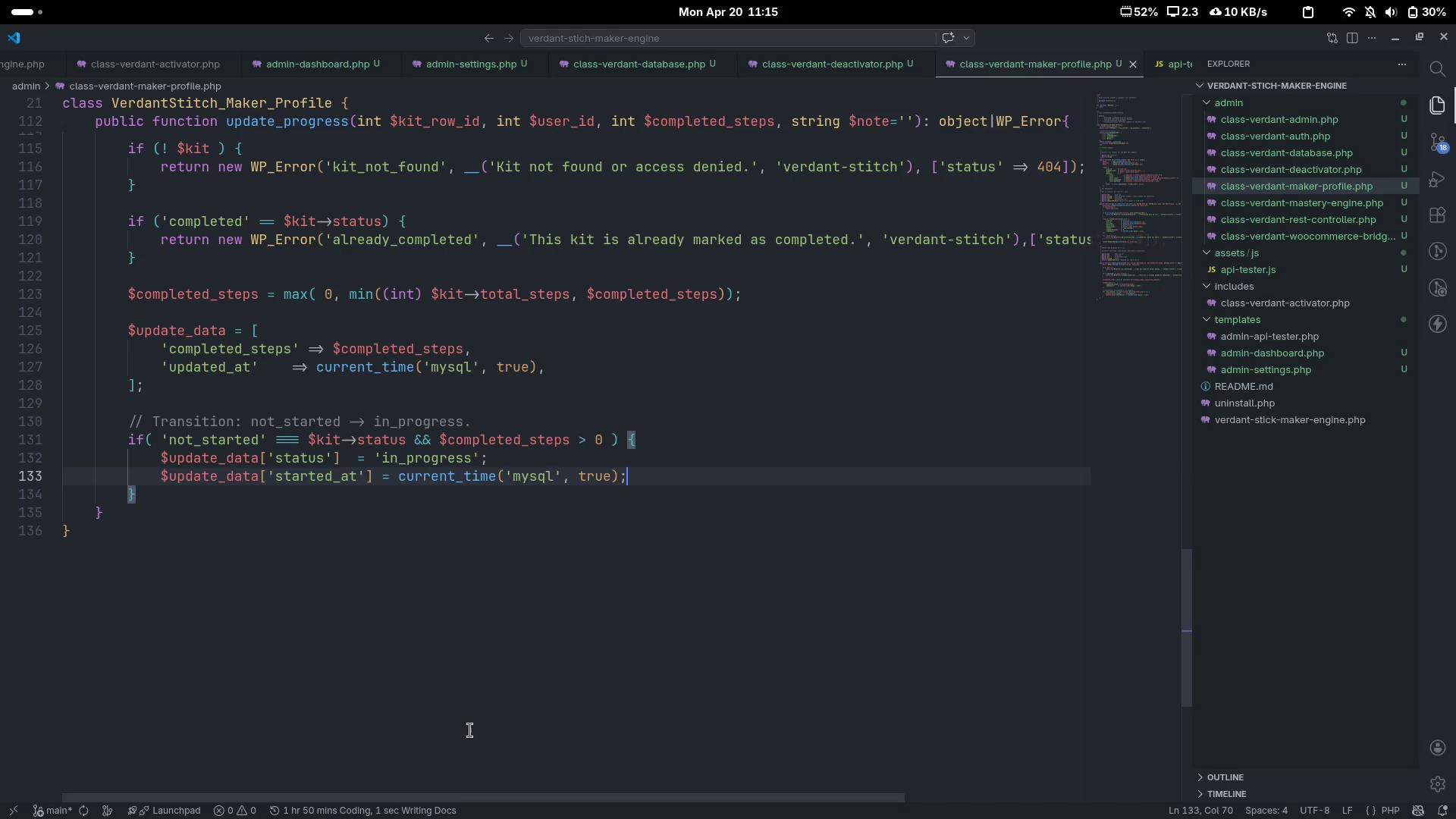 
key(Alt+AltLeft)